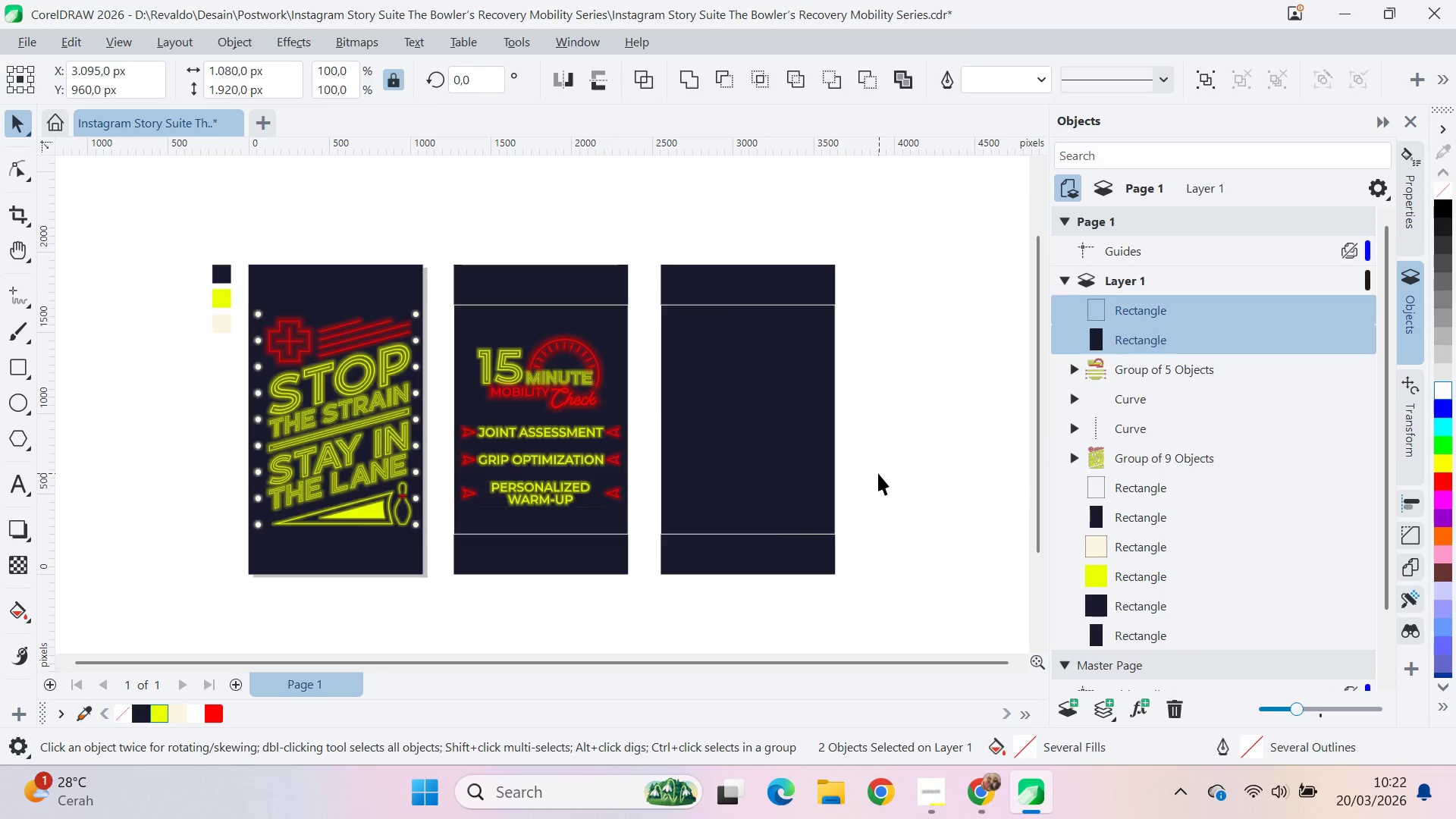 
type(qv)
 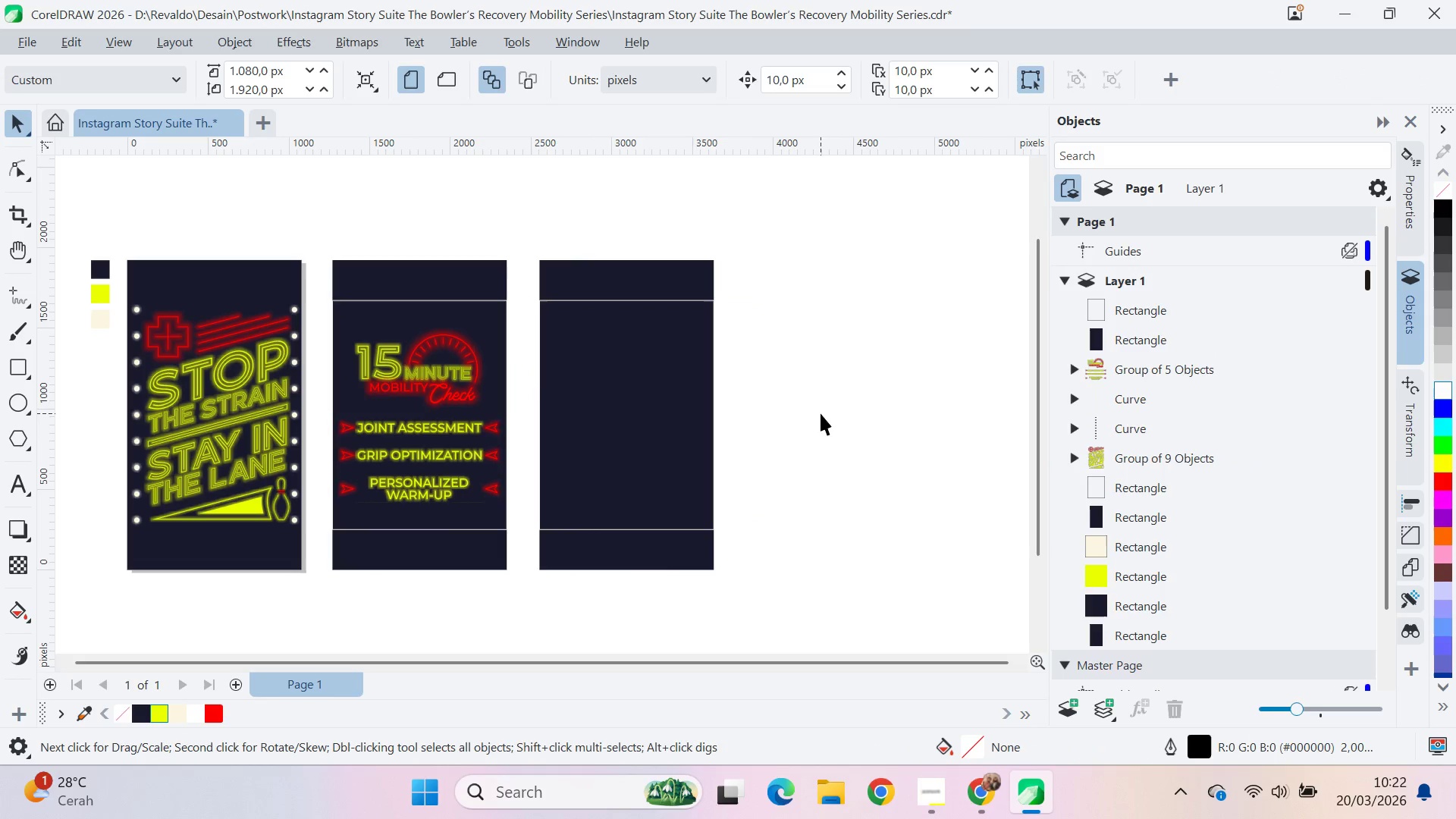 
left_click_drag(start_coordinate=[890, 440], to_coordinate=[769, 435])
 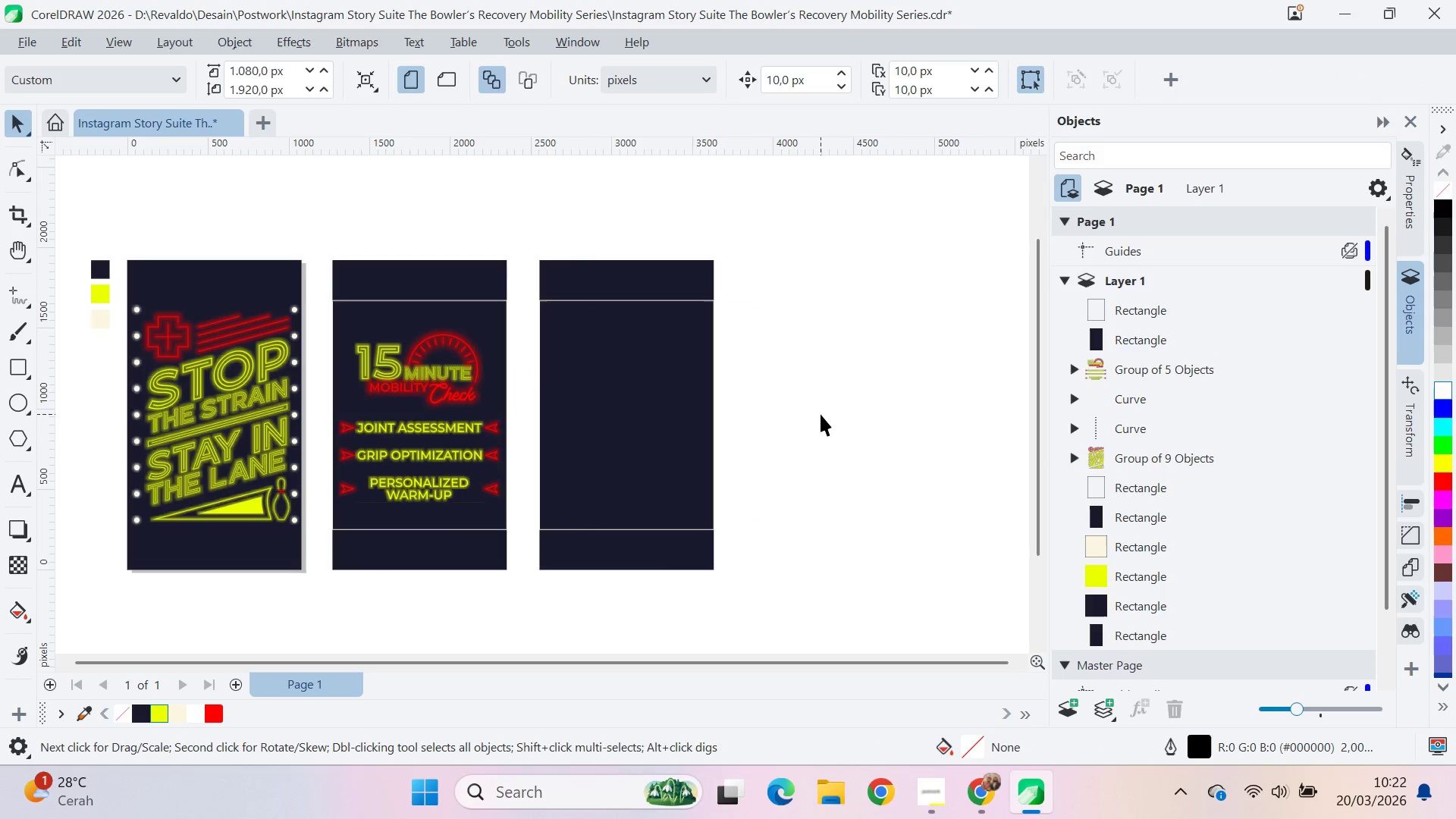 
key(Control+S)
 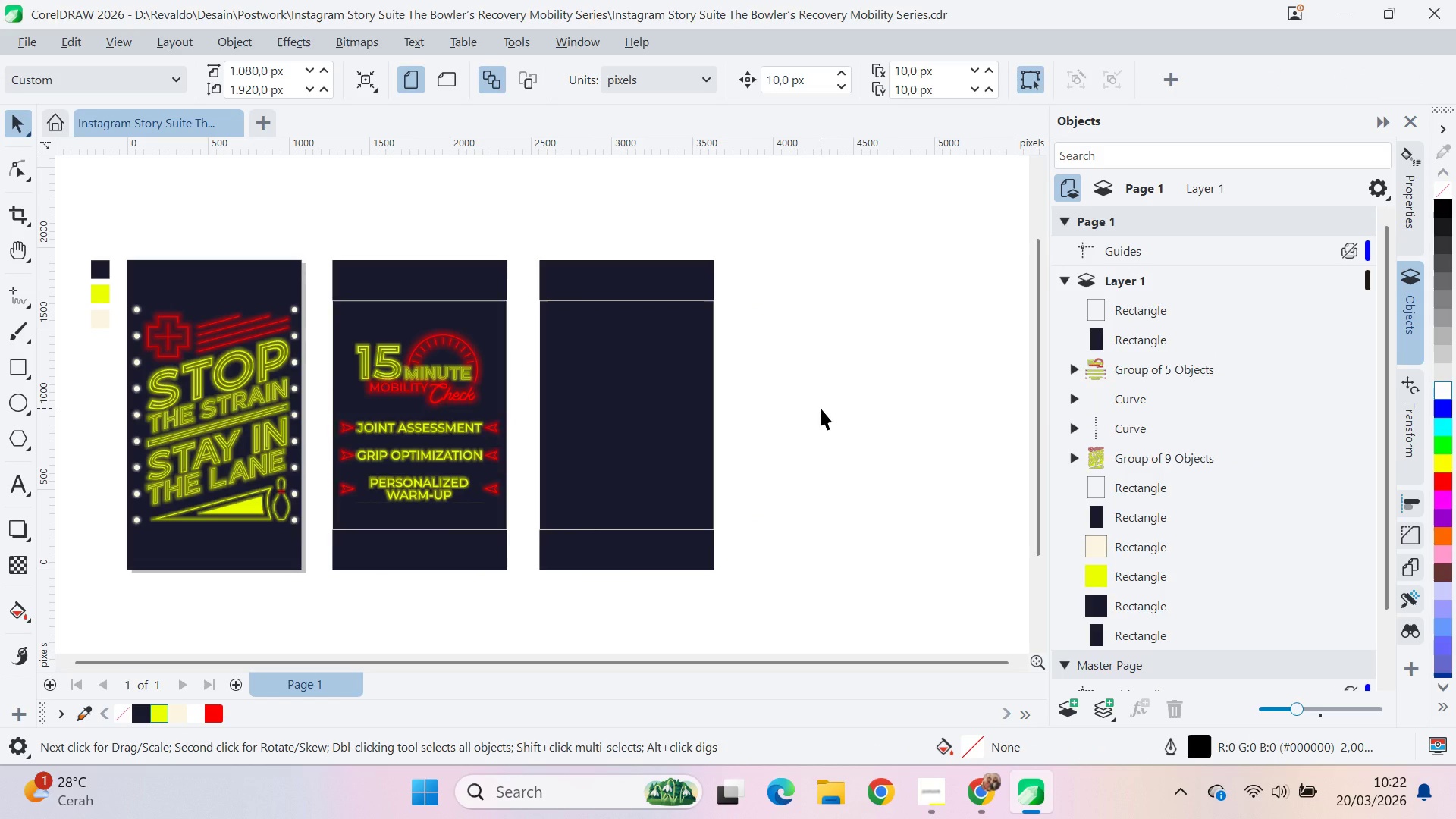 
key(Alt+Tab)
 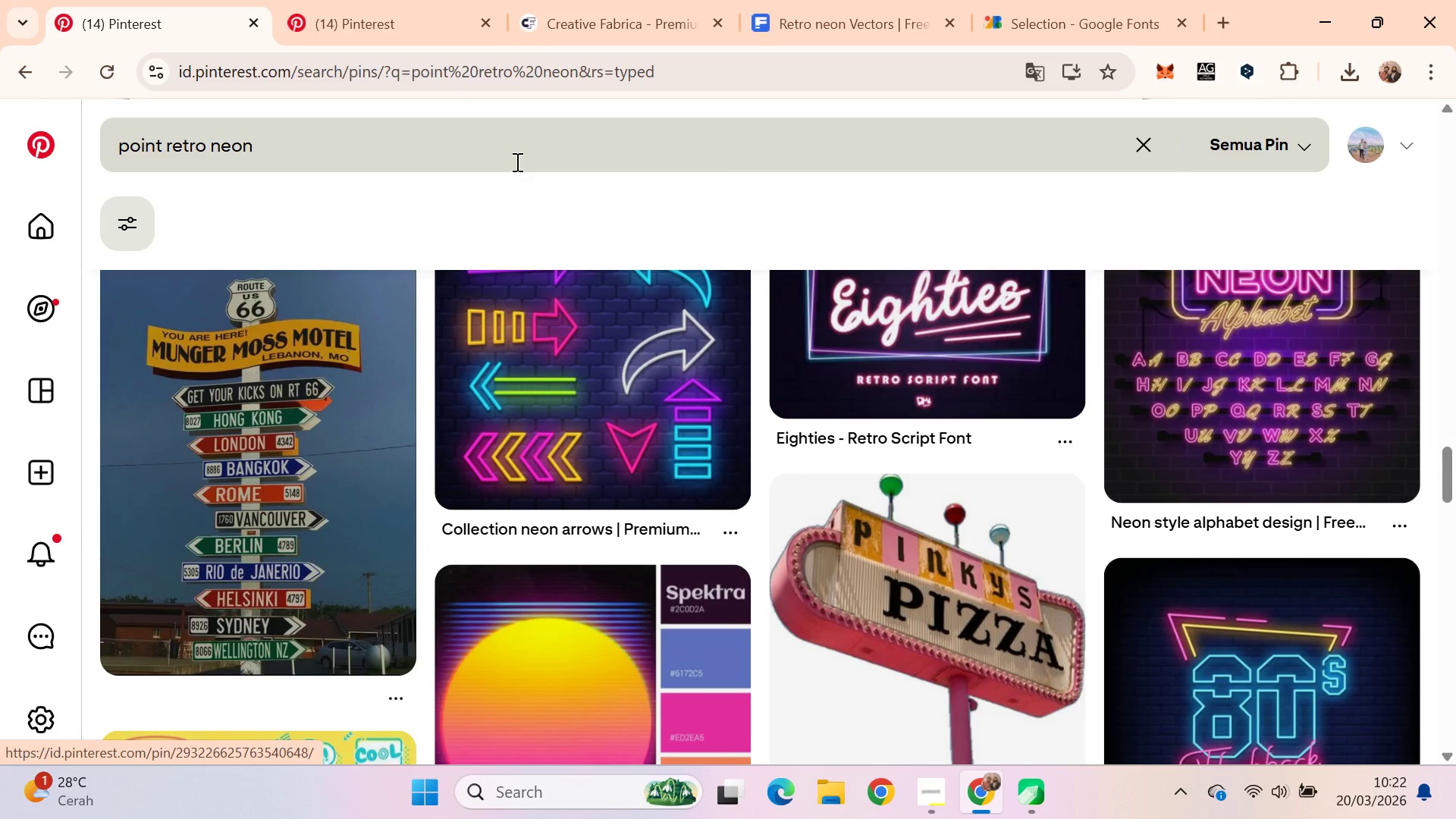 
double_click([519, 143])
 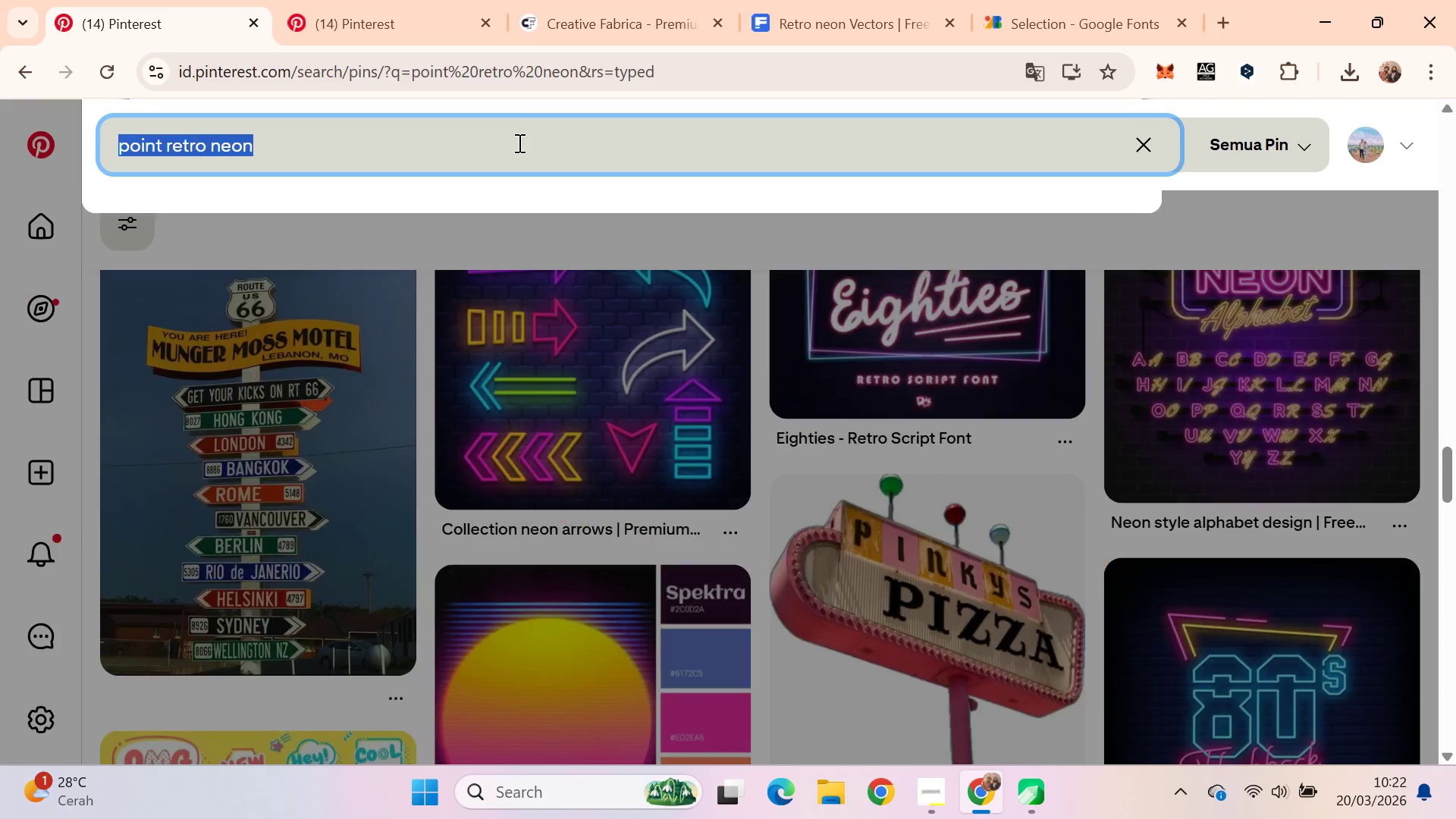 
triple_click([518, 143])
 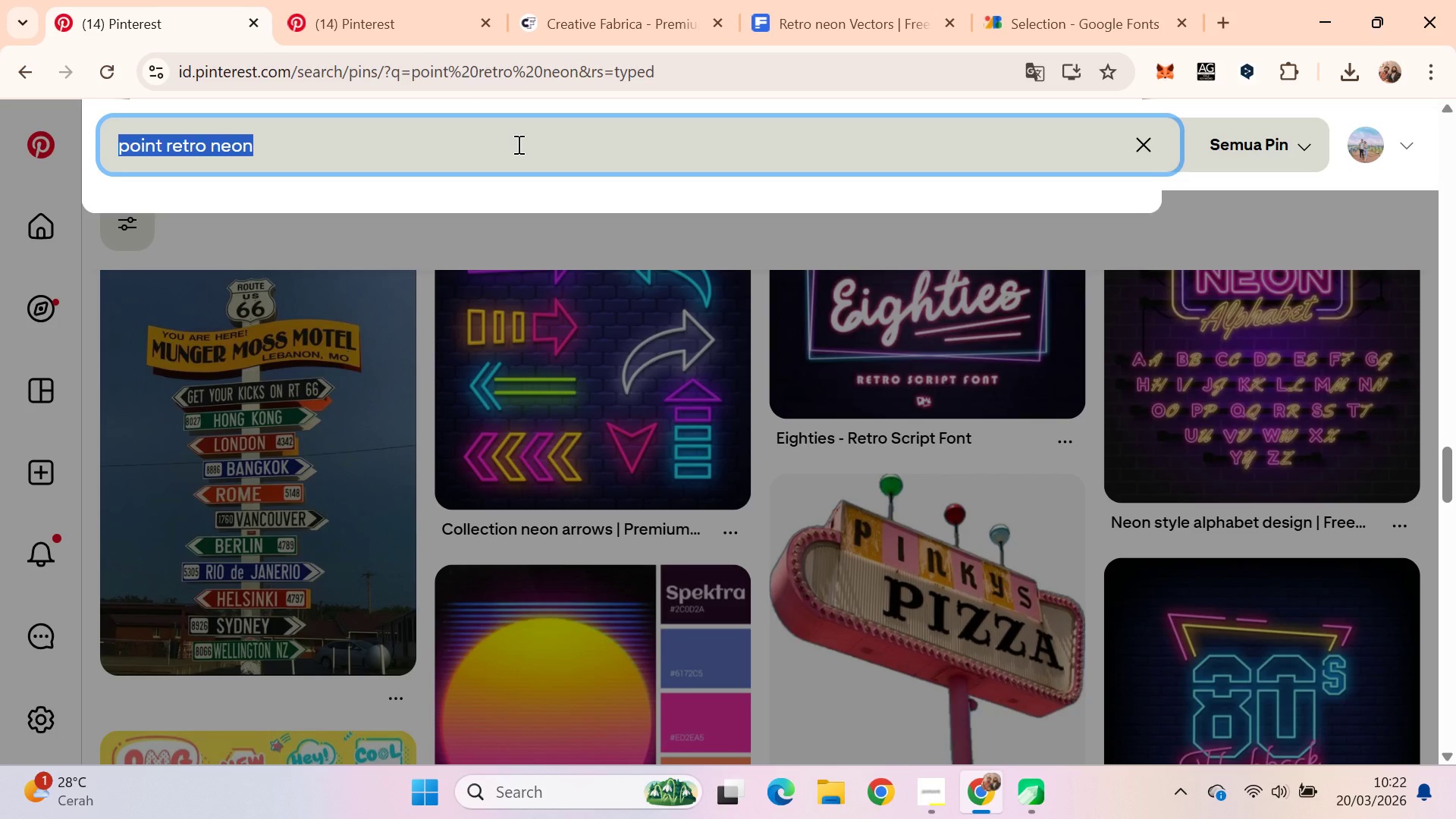 
type(bg neon)
 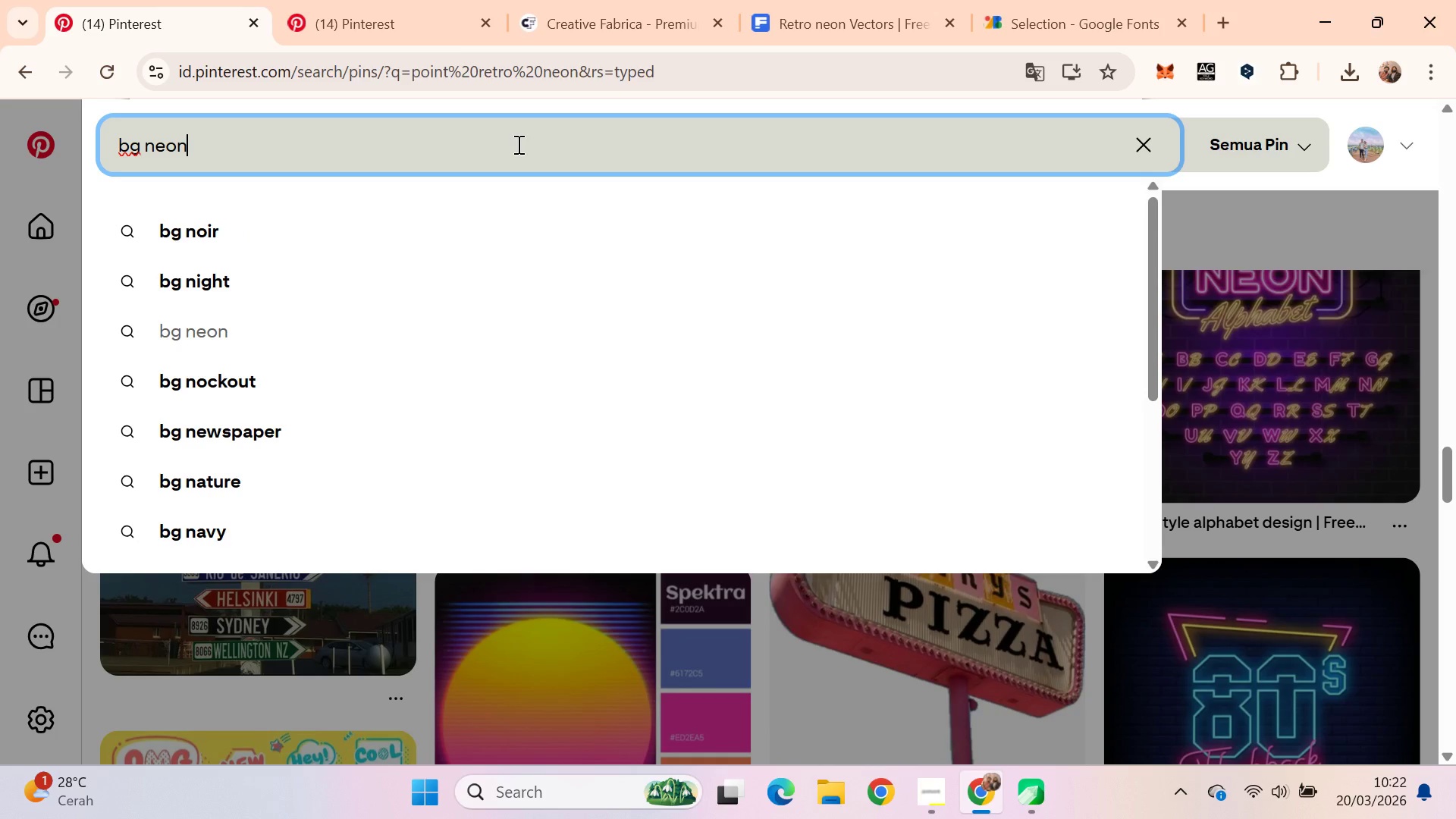 
key(Enter)
 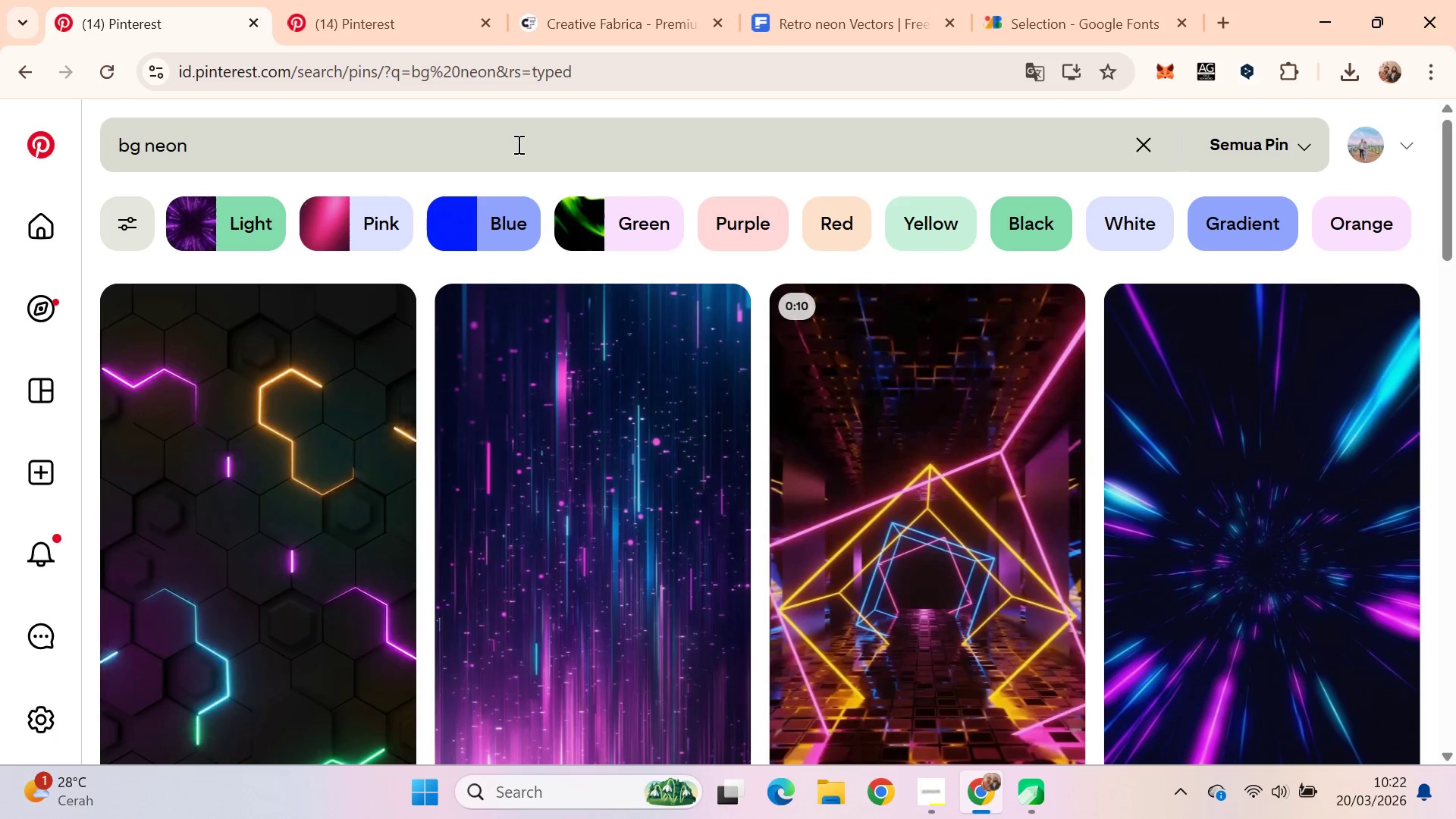 
left_click_drag(start_coordinate=[1455, 193], to_coordinate=[1453, 356])
 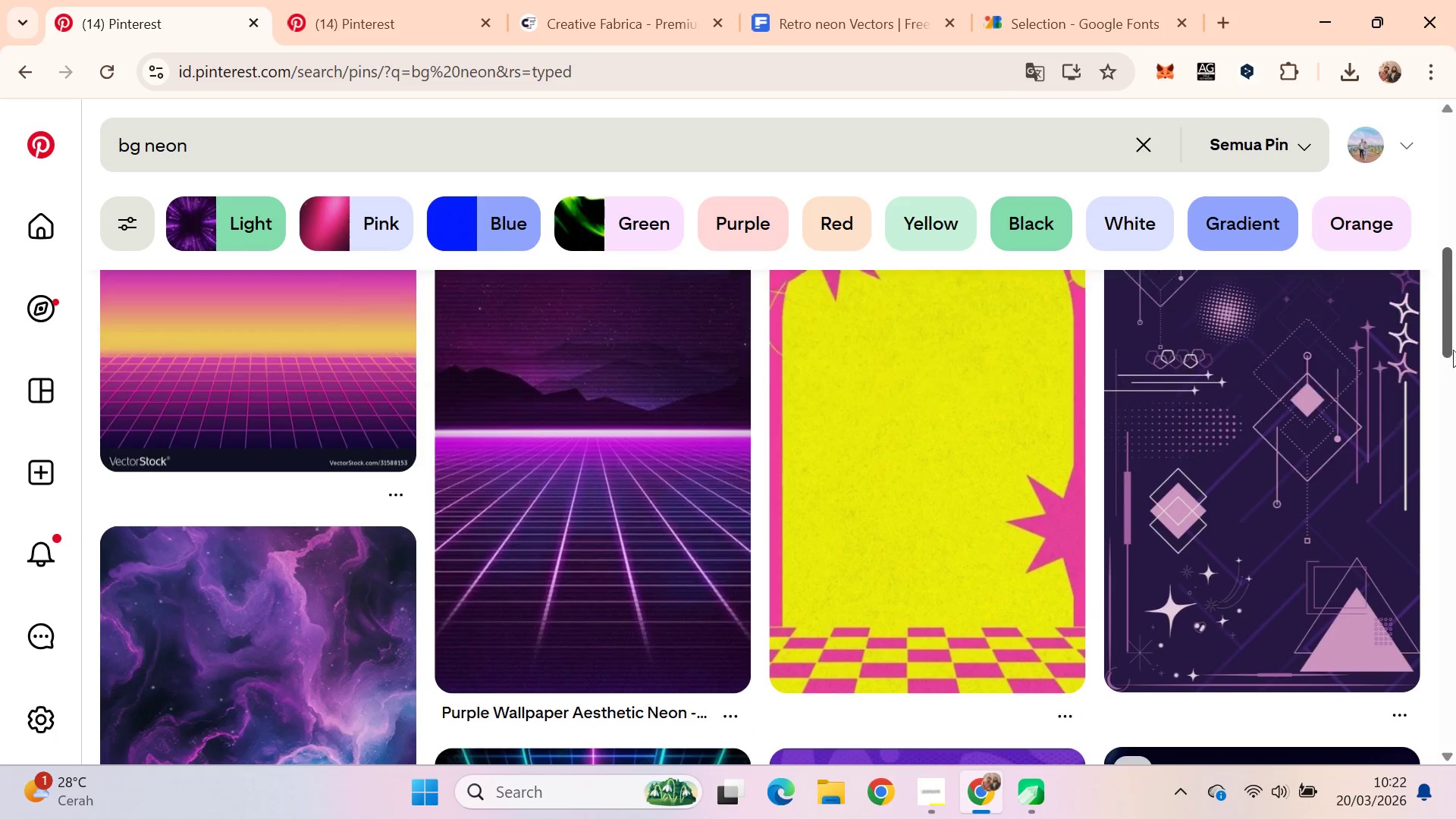 
left_click_drag(start_coordinate=[1453, 352], to_coordinate=[1455, 597])
 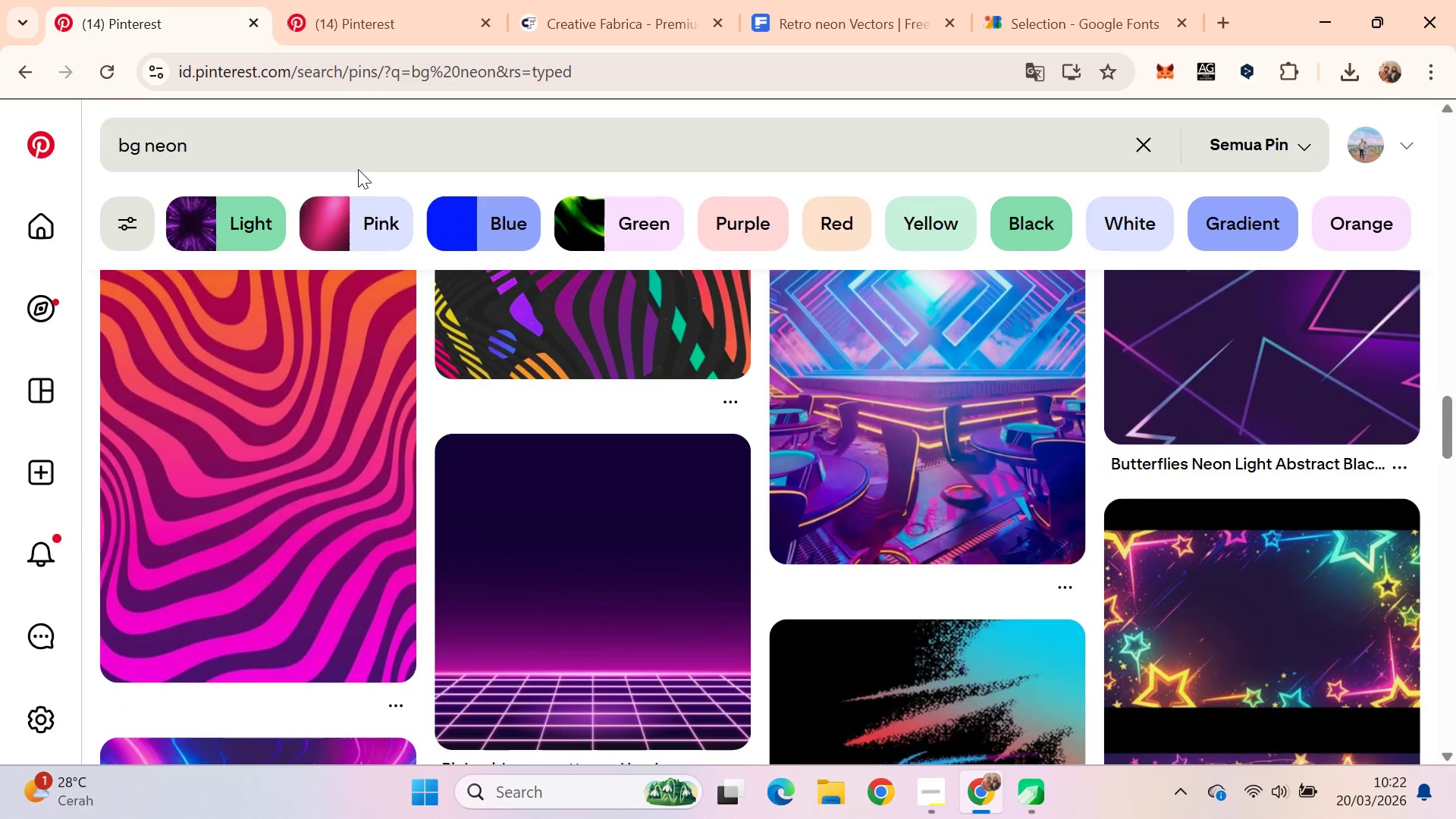 
double_click([362, 161])